 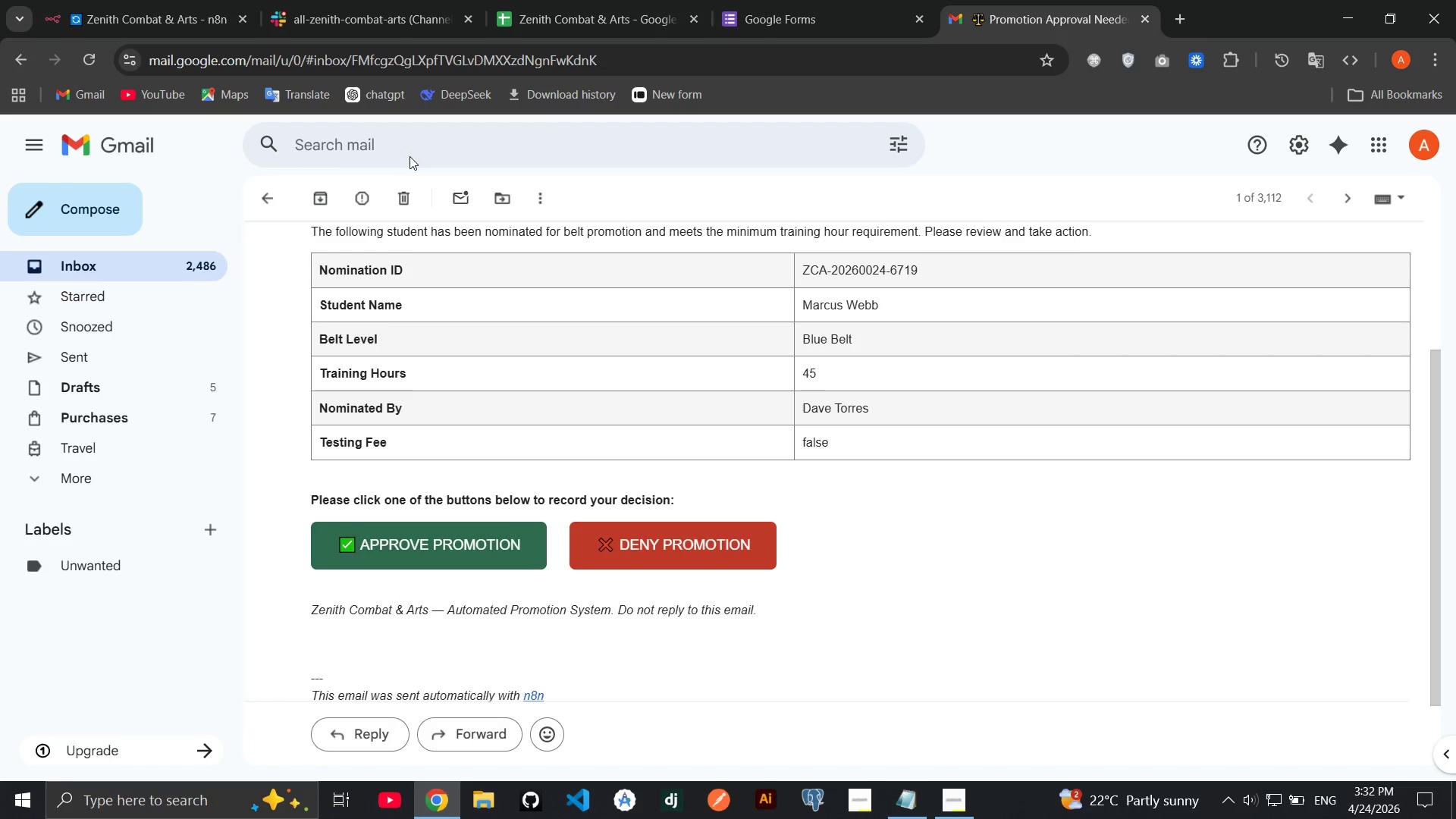 
left_click([267, 180])
 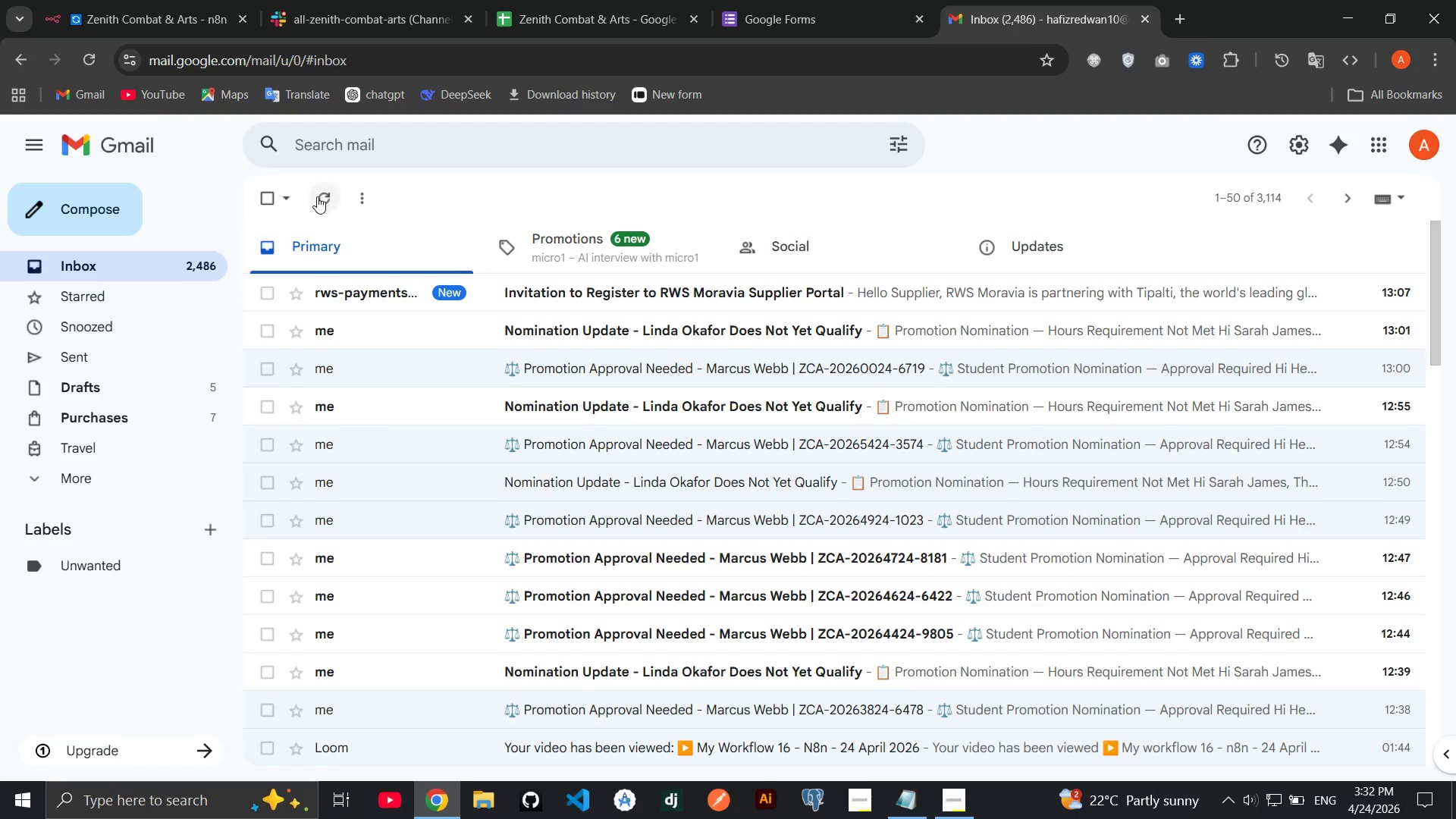 
left_click([317, 196])
 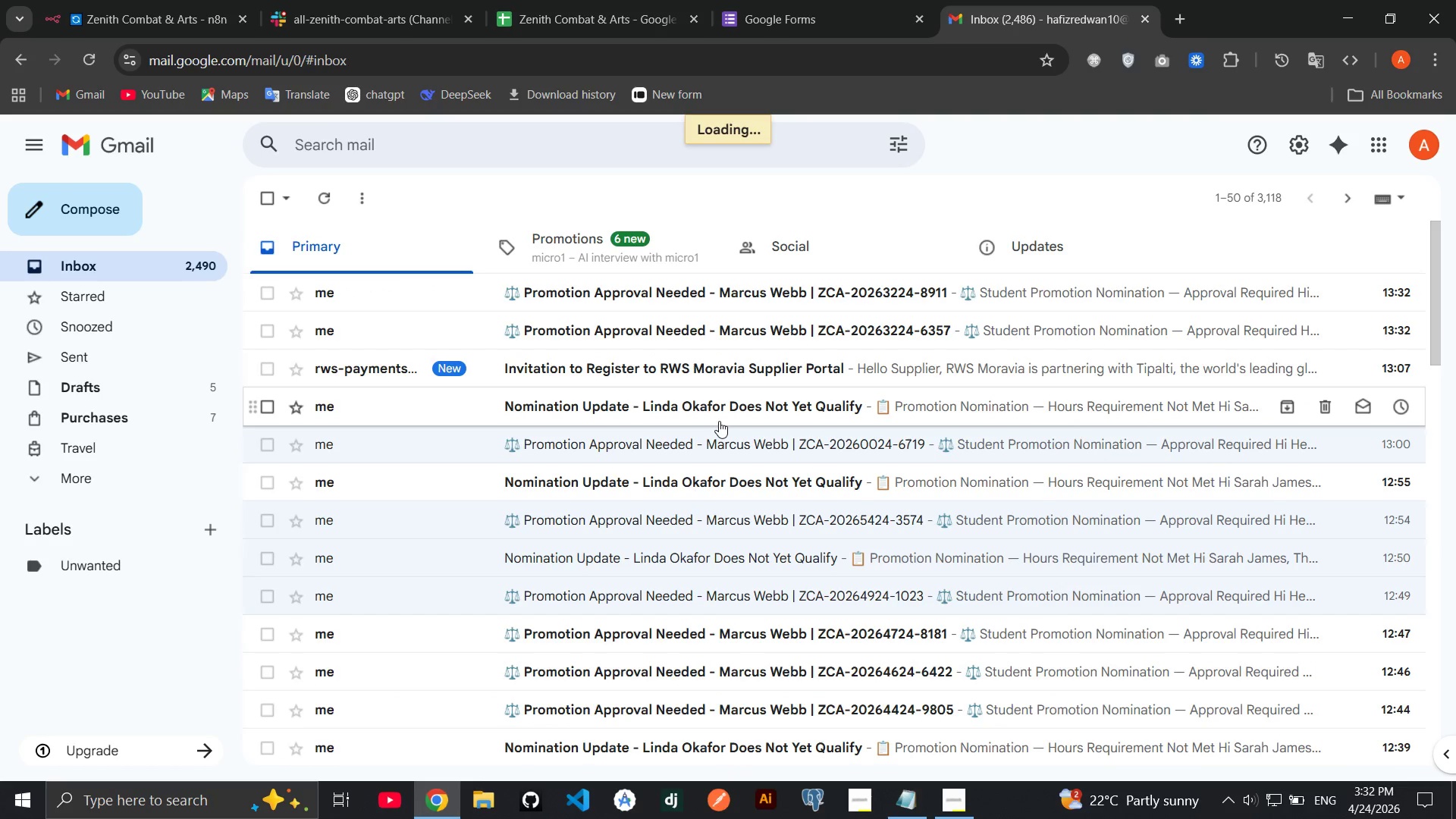 
left_click([721, 304])
 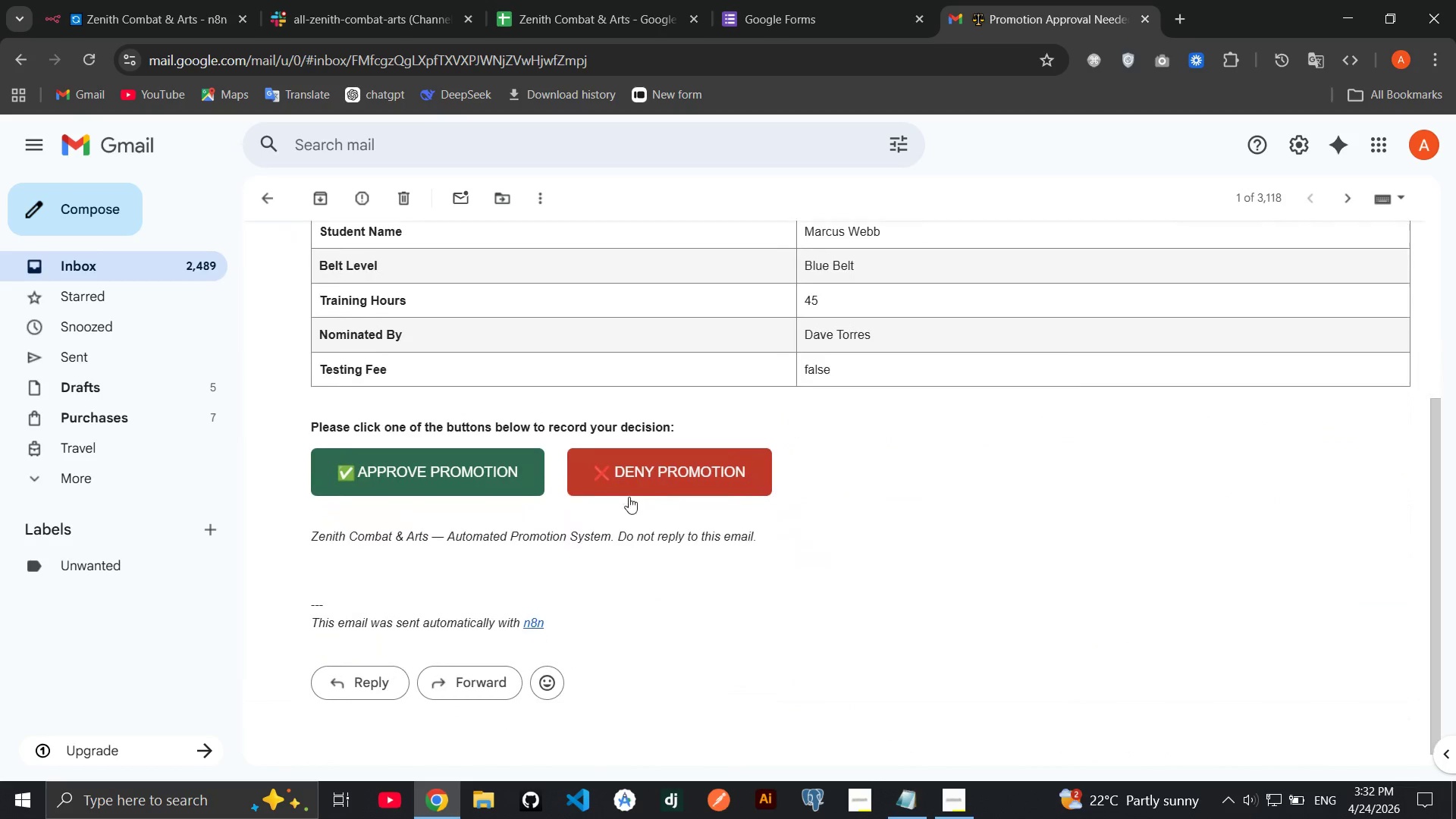 
left_click([448, 479])
 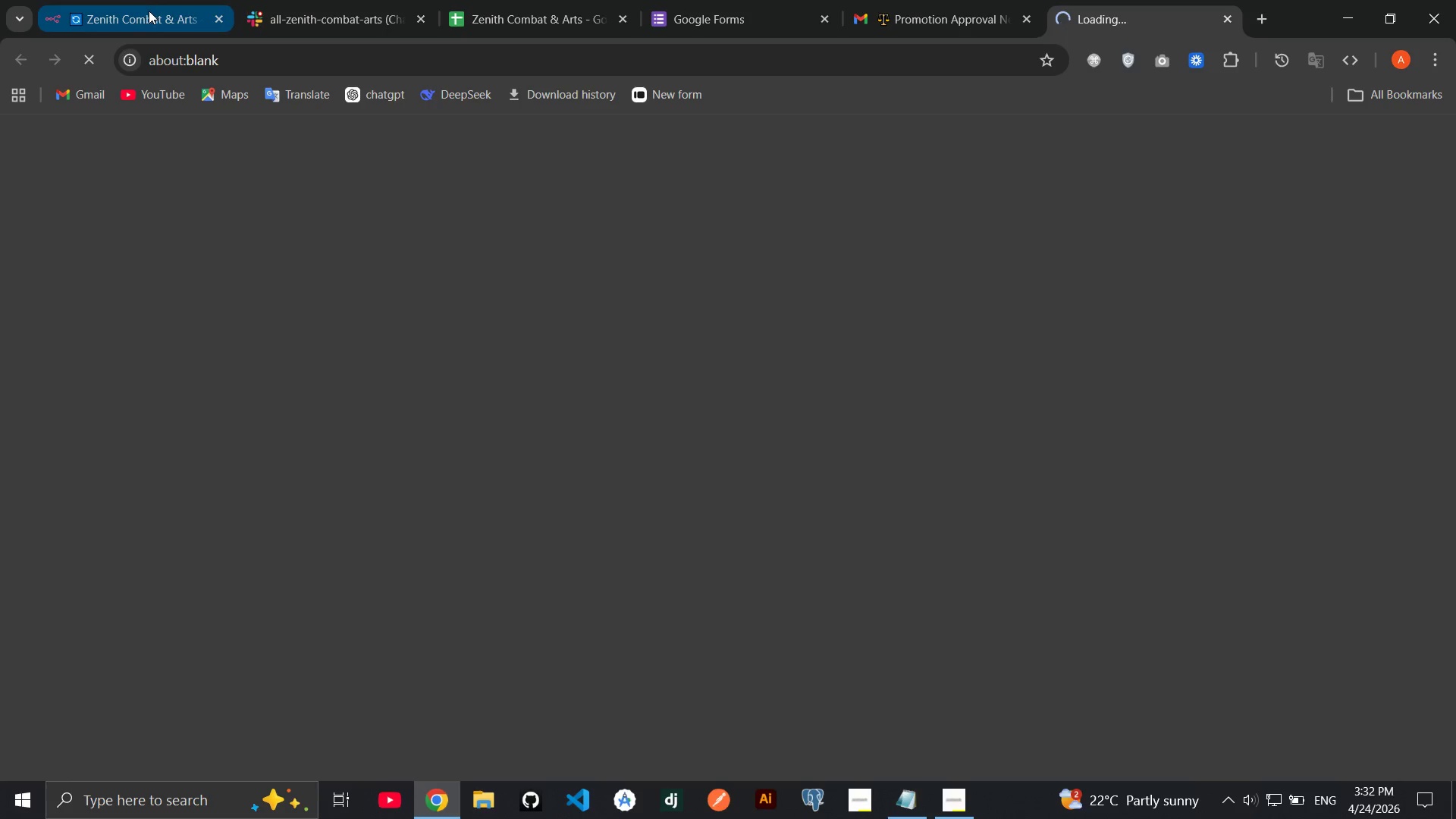 
left_click([149, 11])
 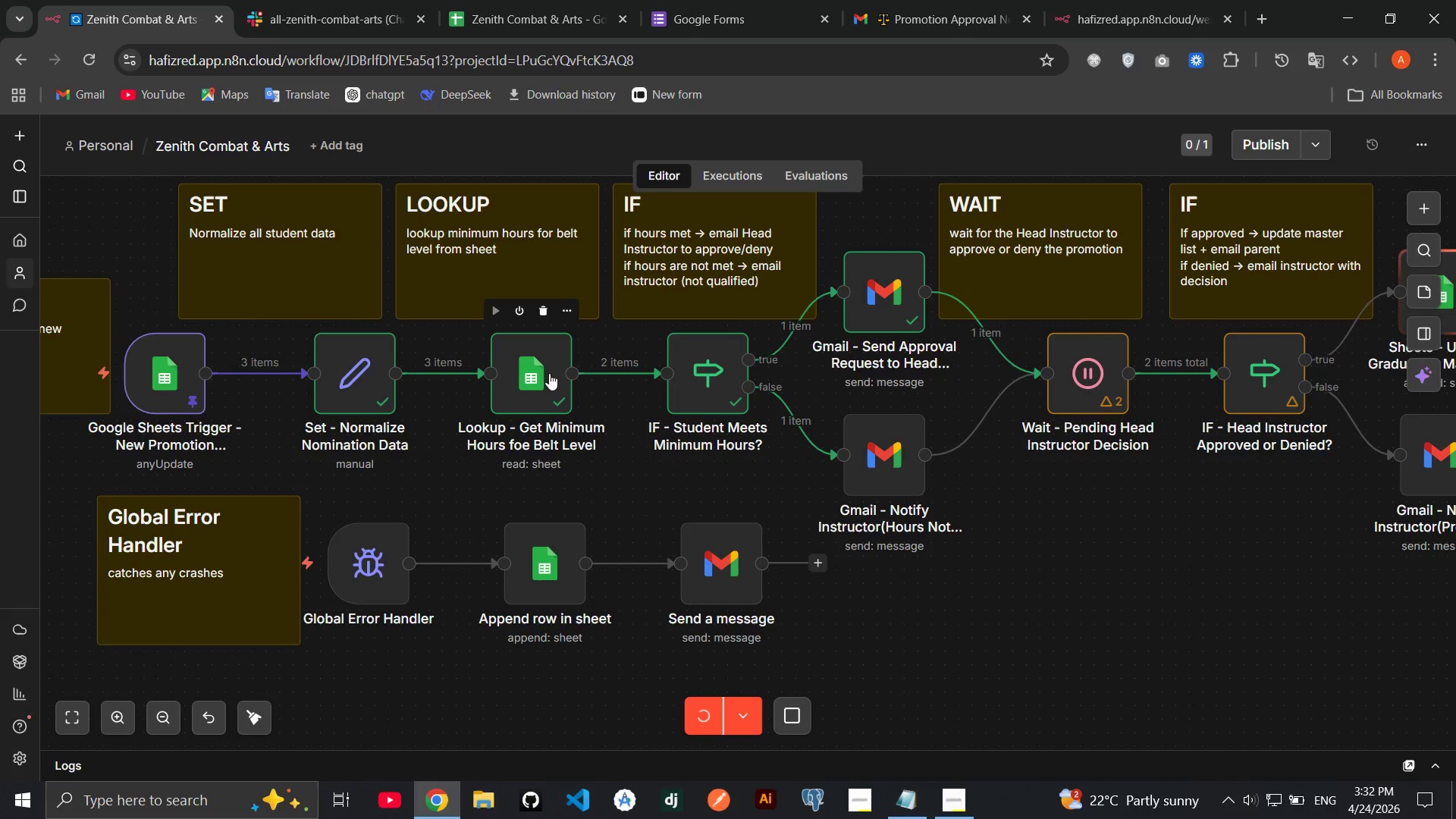 
mouse_move([814, 487])
 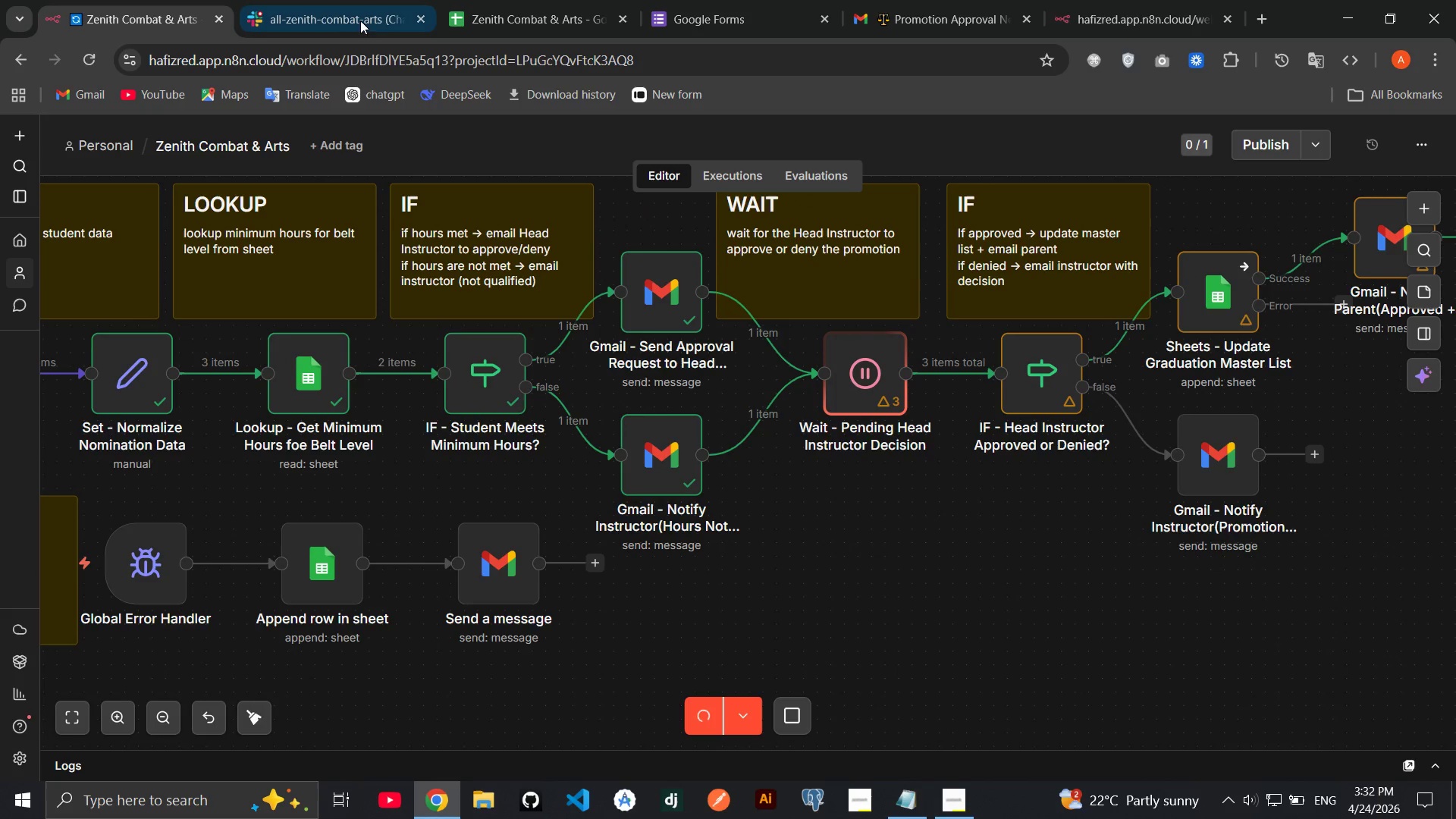 
left_click([904, 12])
 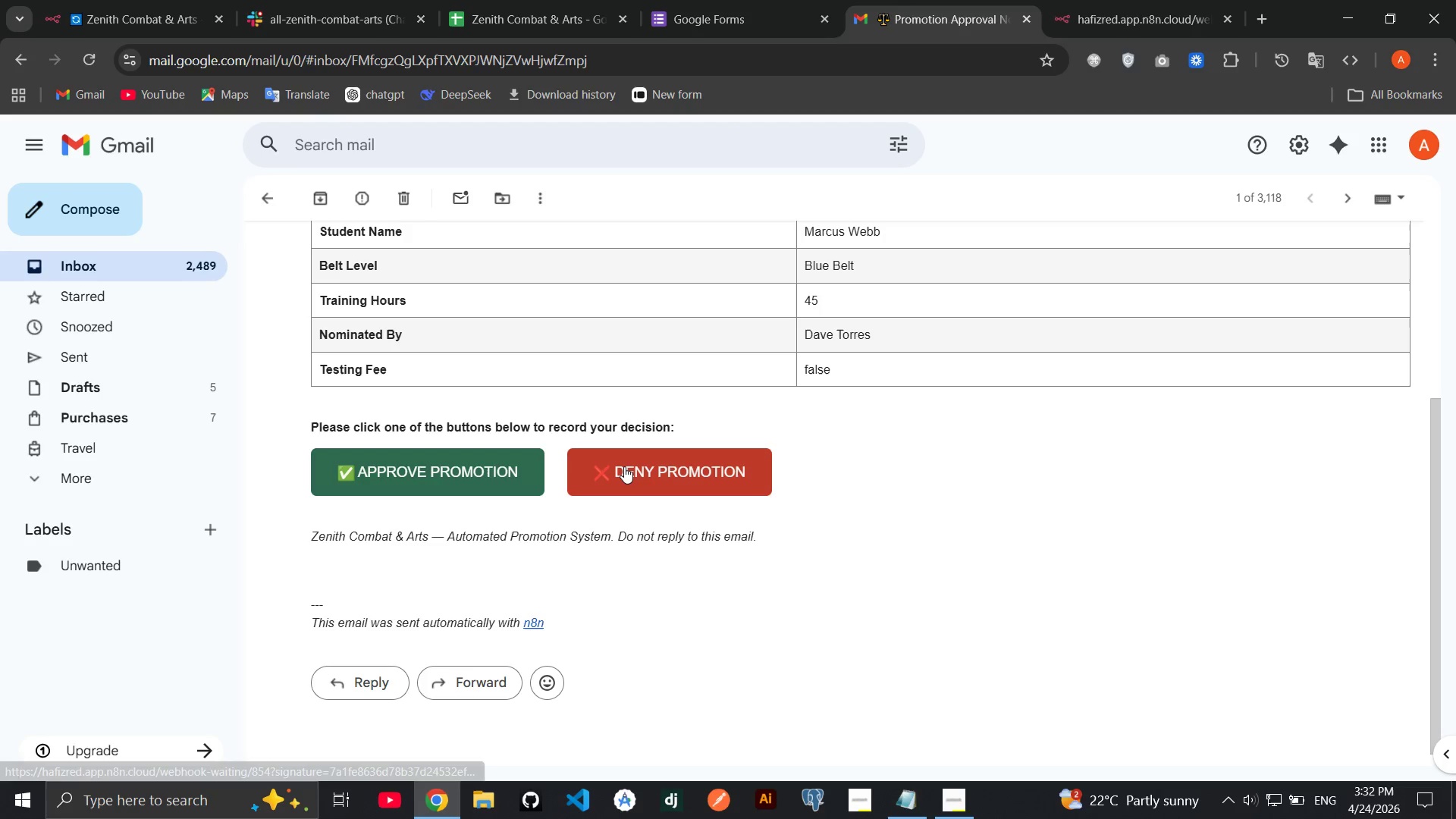 
left_click([624, 466])
 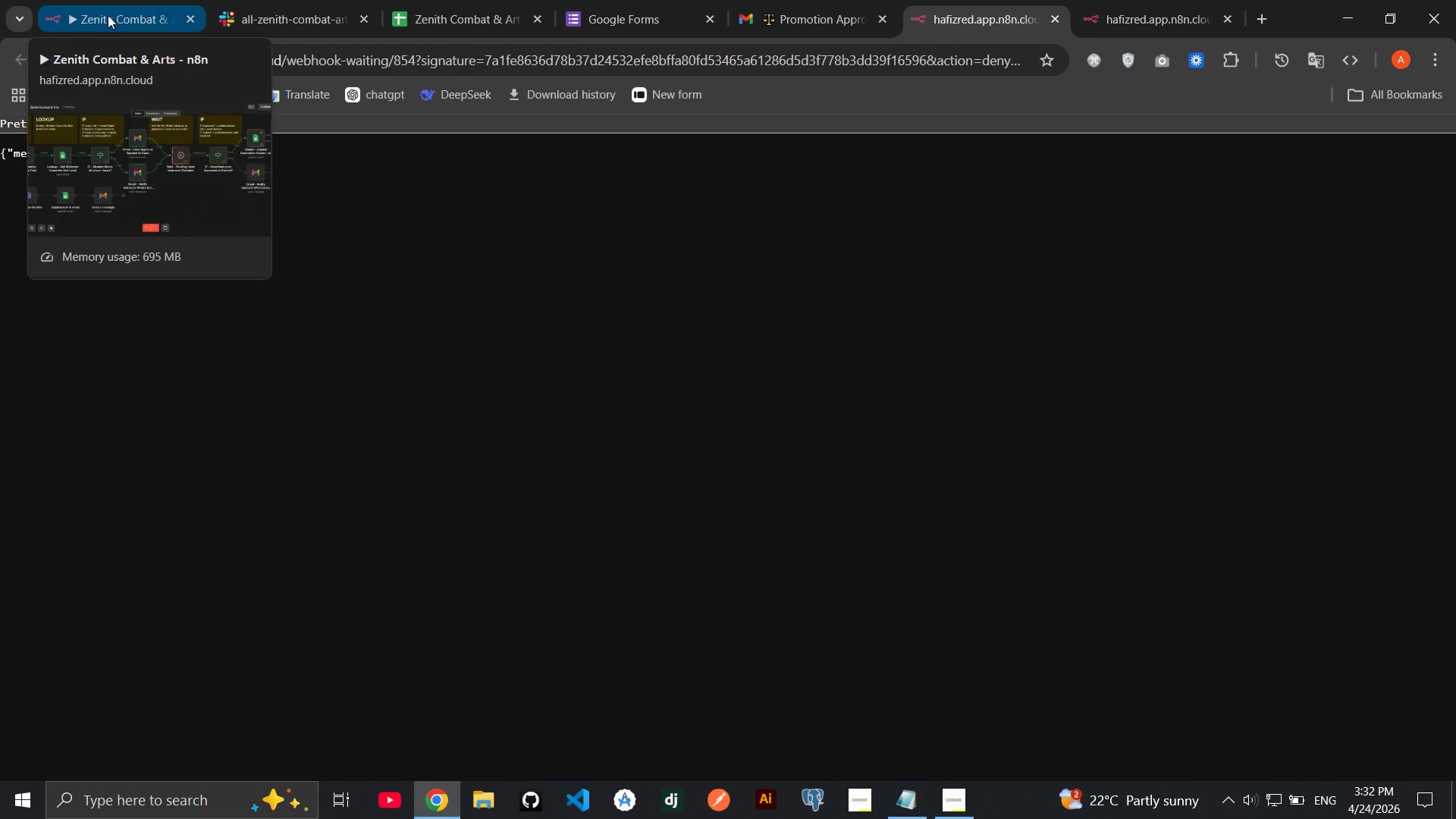 